 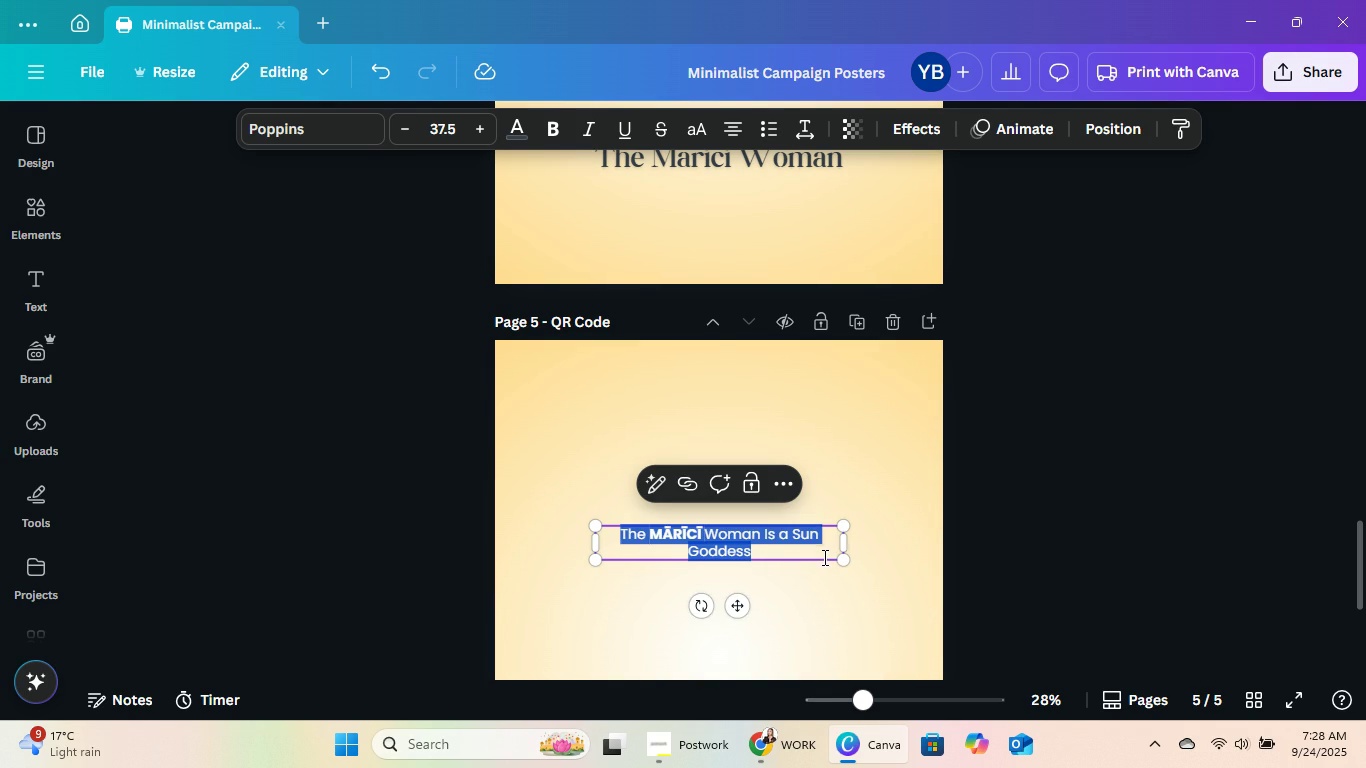 
type(Learn mor )
key(Backspace)
type(e about )
 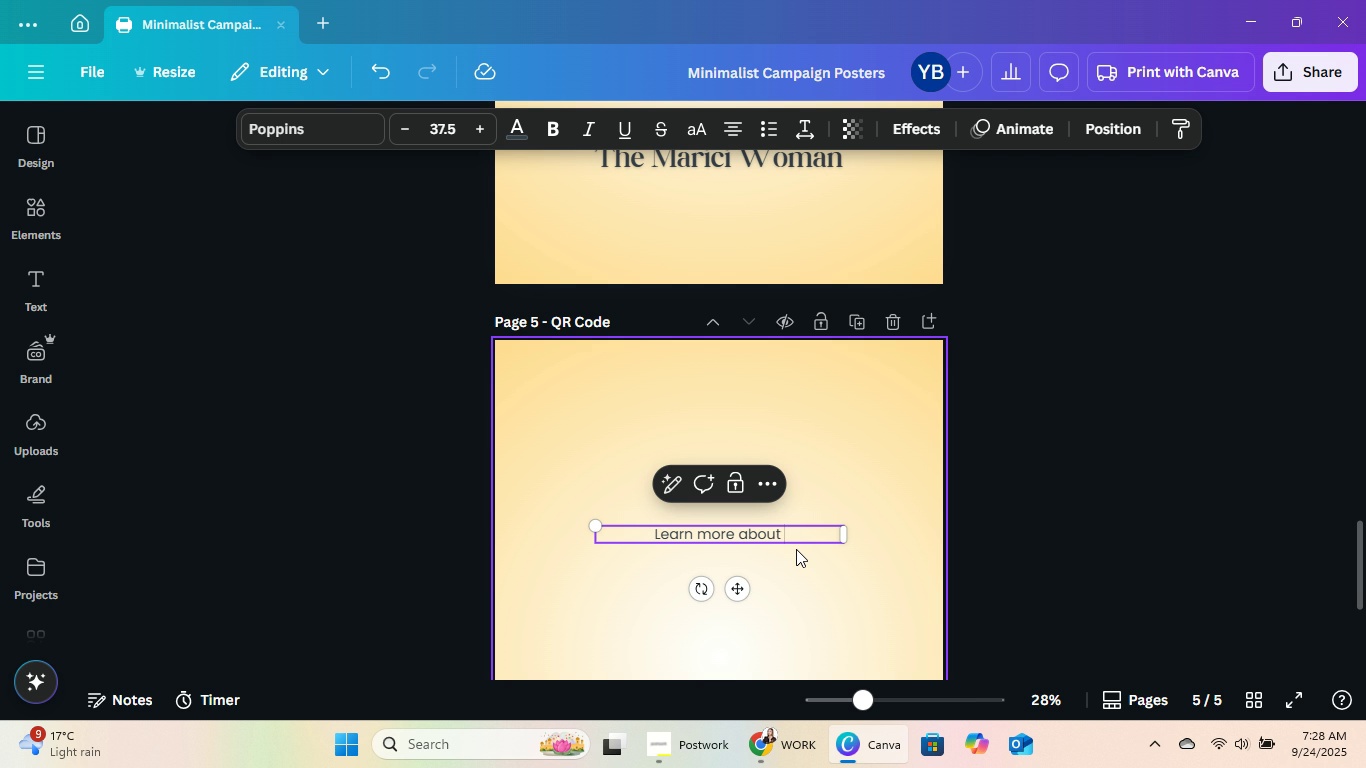 
wait(5.32)
 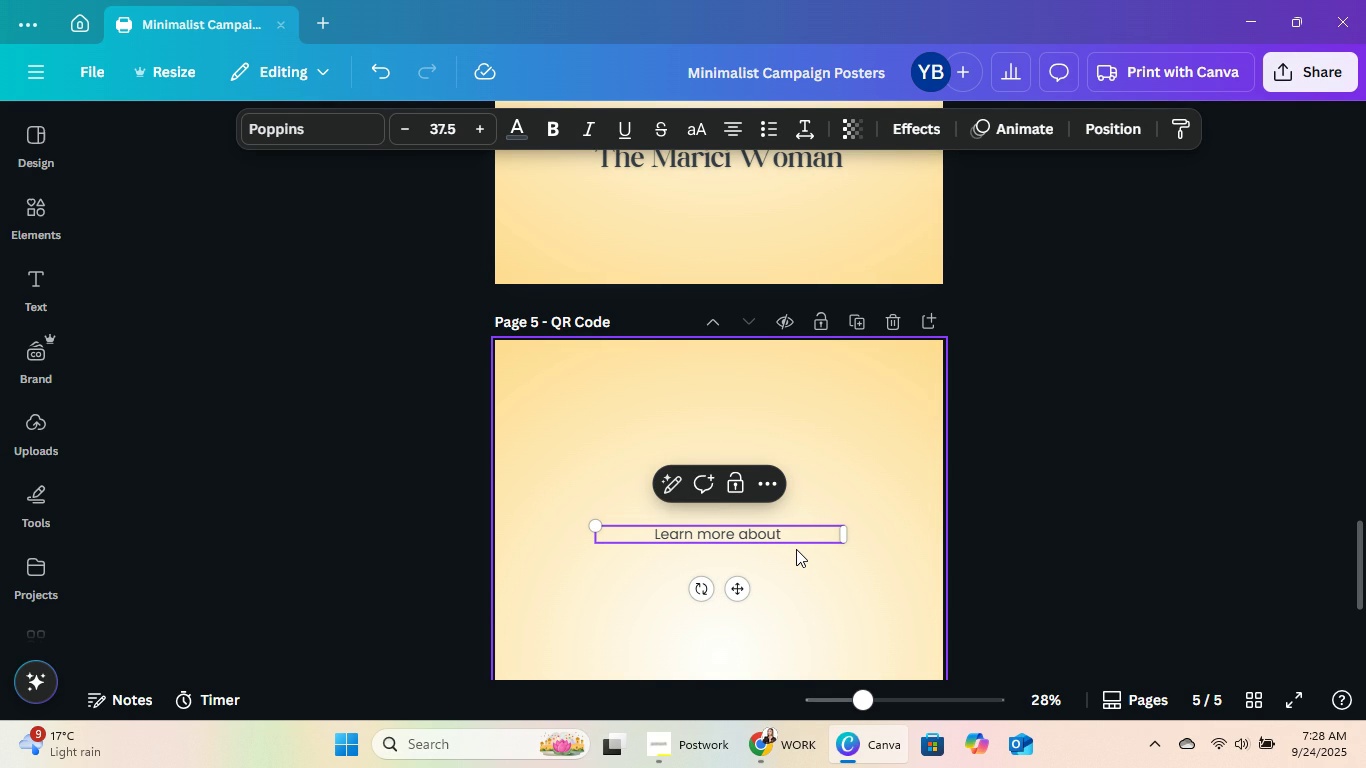 
type(what )
 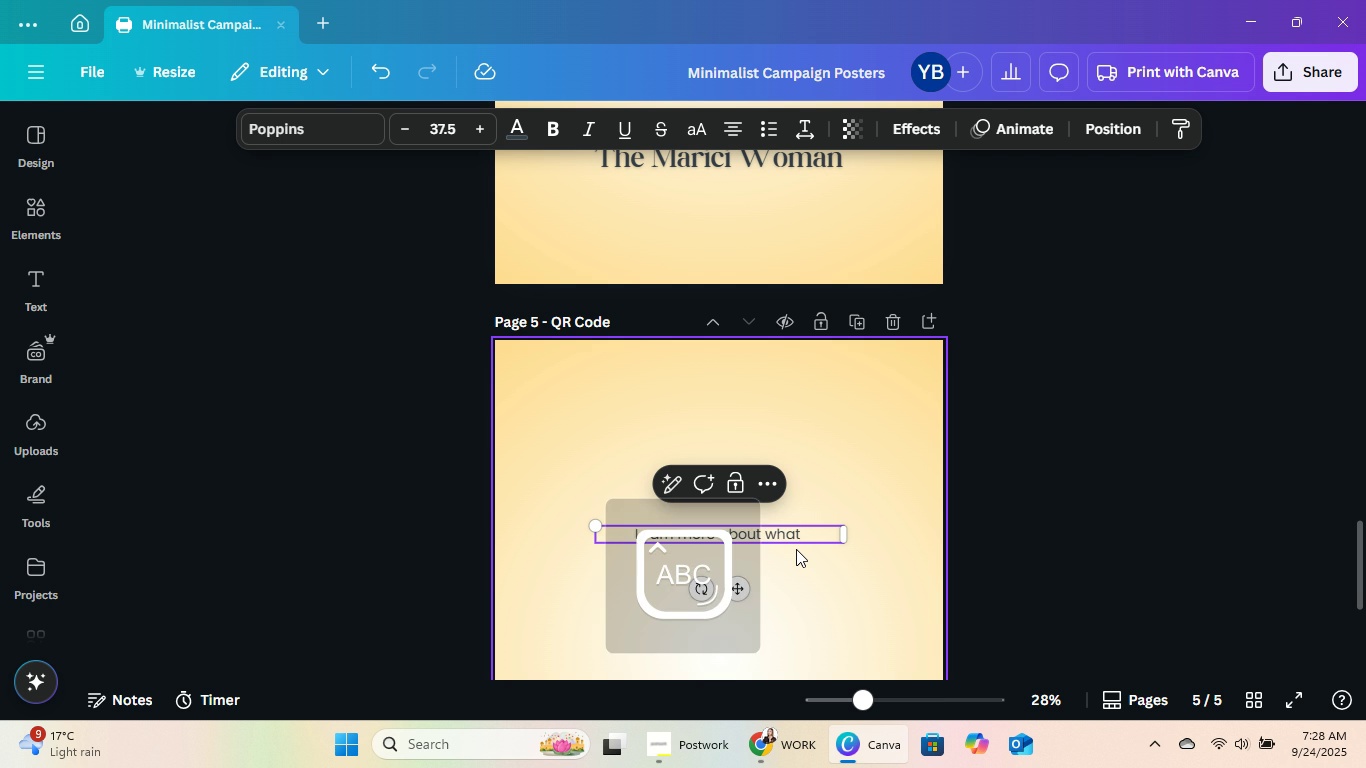 
scroll: coordinate [772, 414], scroll_direction: up, amount: 7.0
 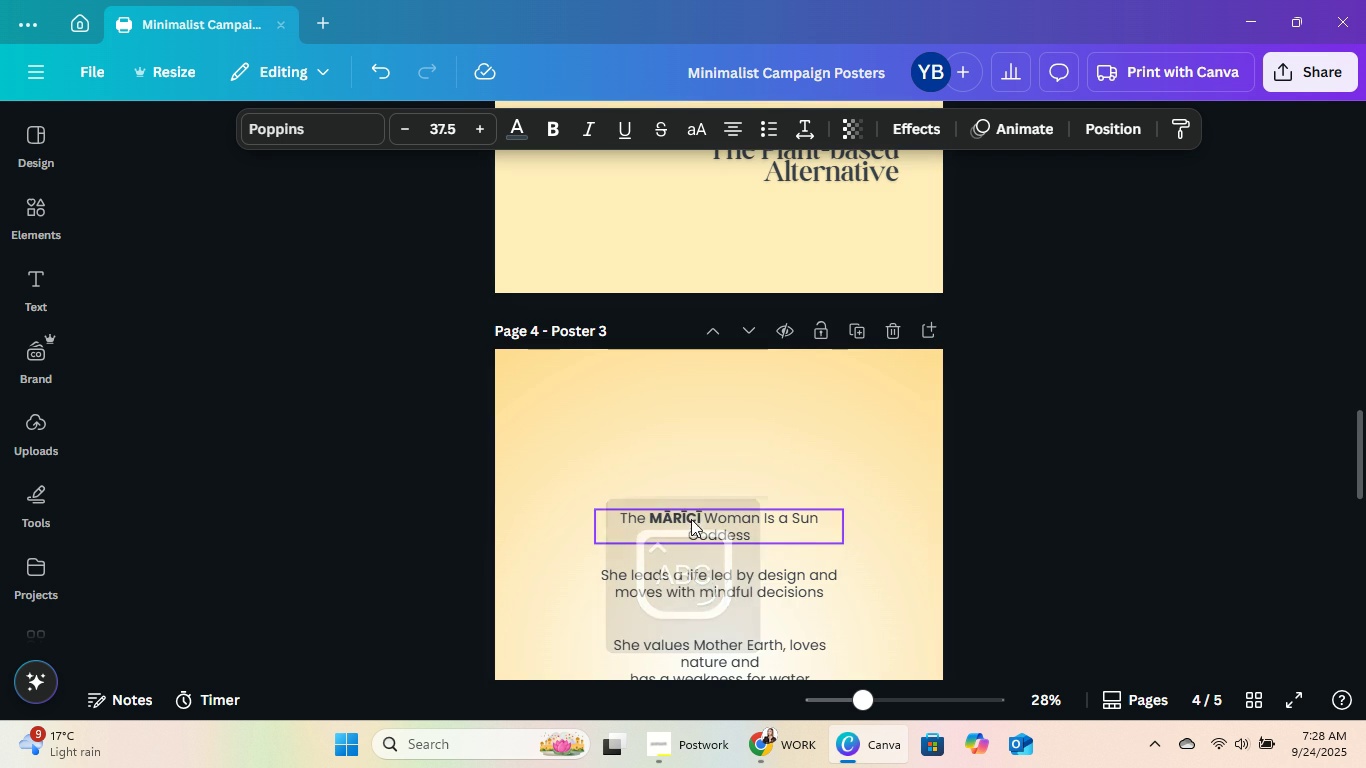 
double_click([691, 519])
 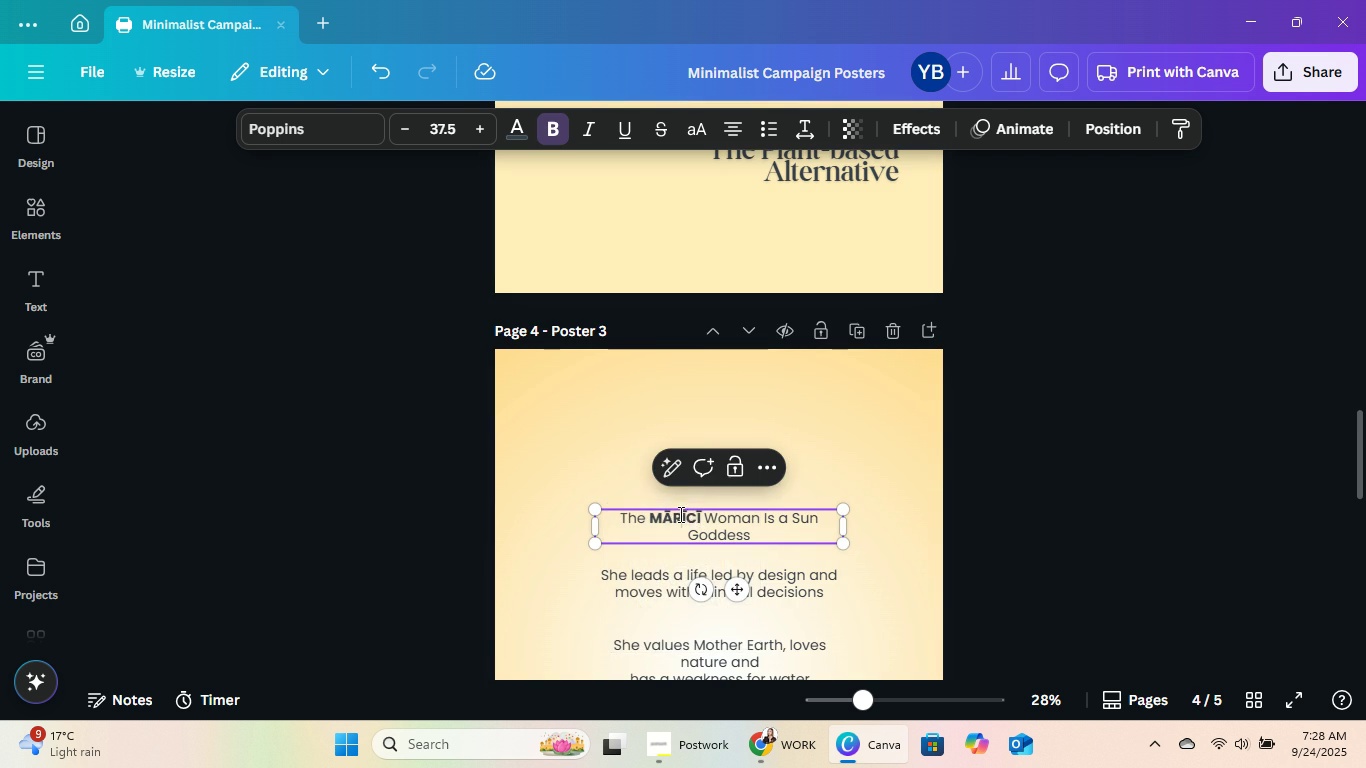 
triple_click([679, 514])
 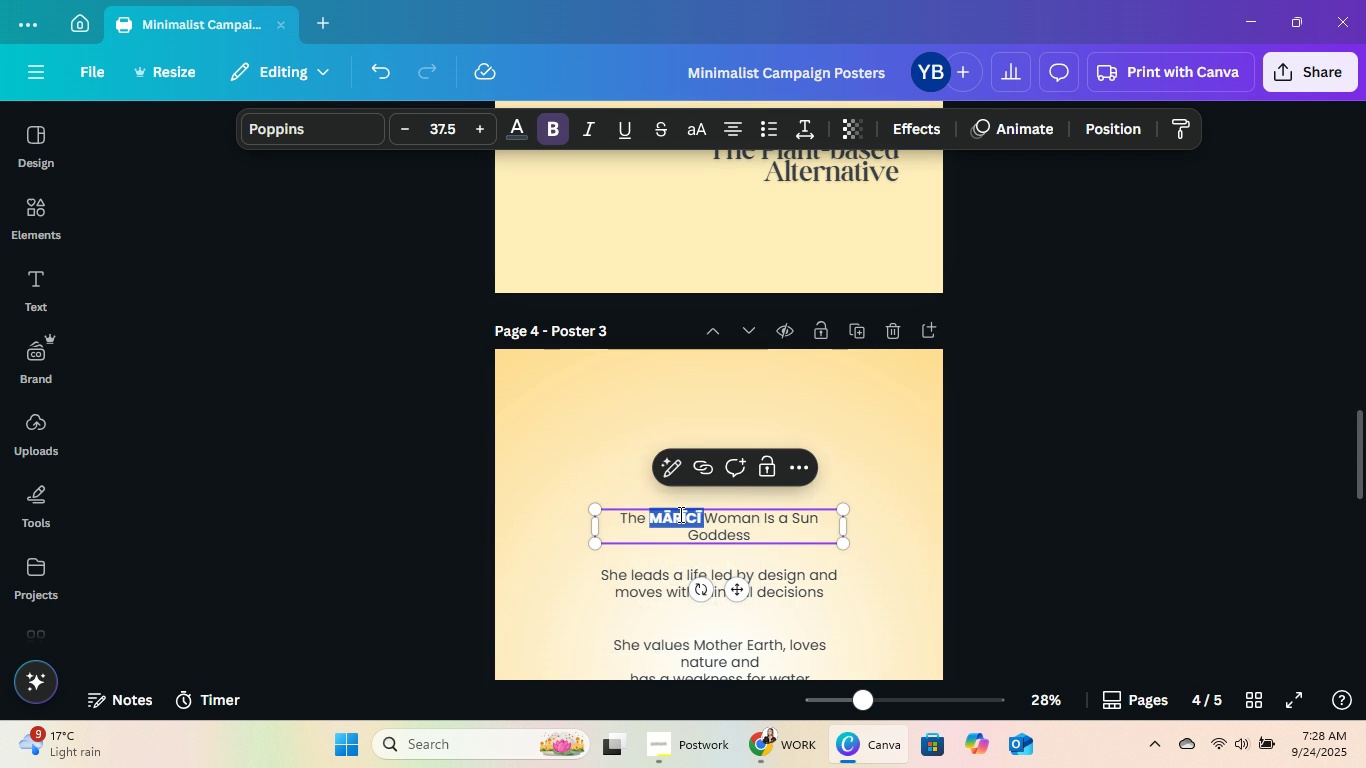 
triple_click([679, 514])